 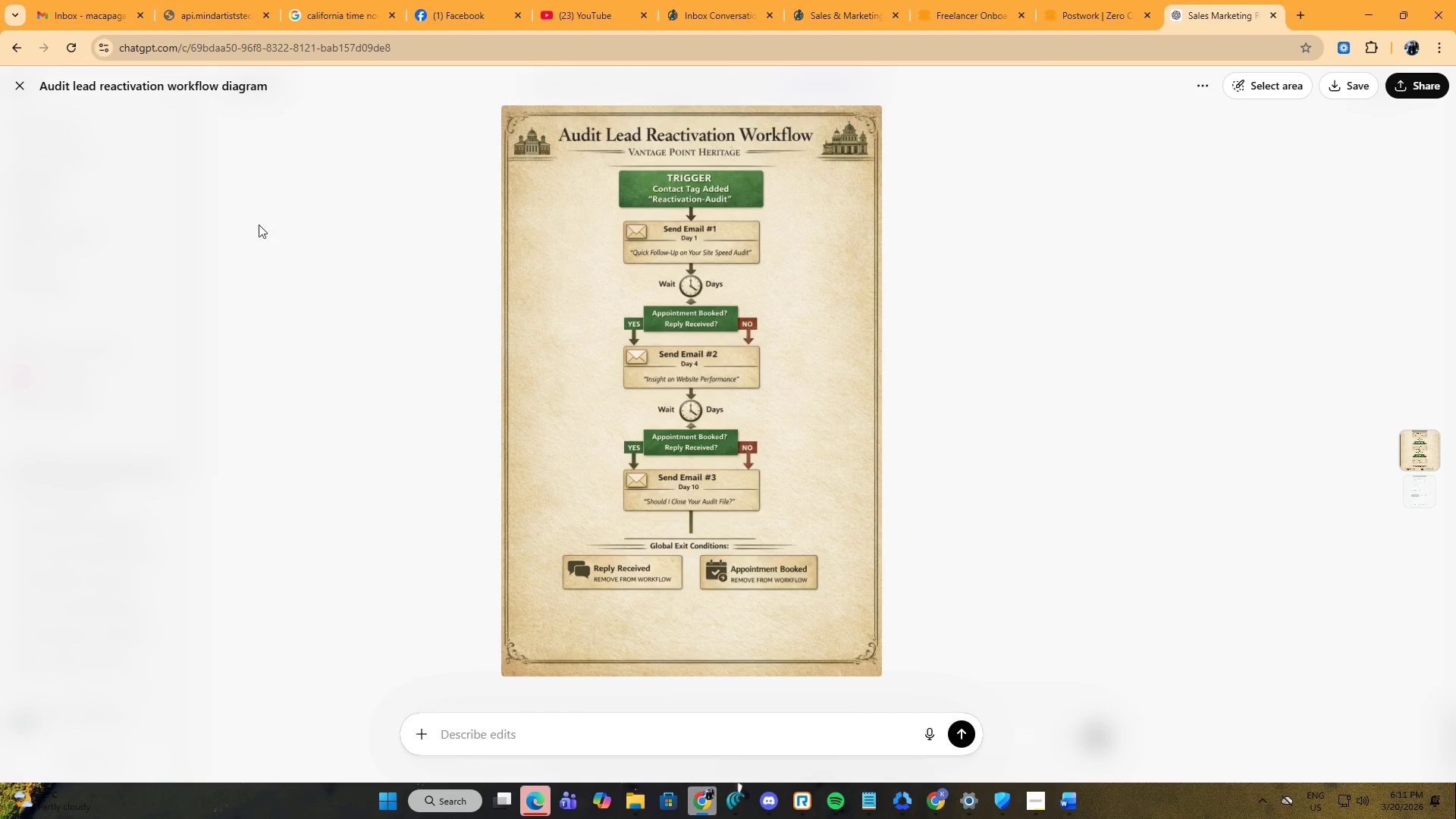 
left_click([16, 93])
 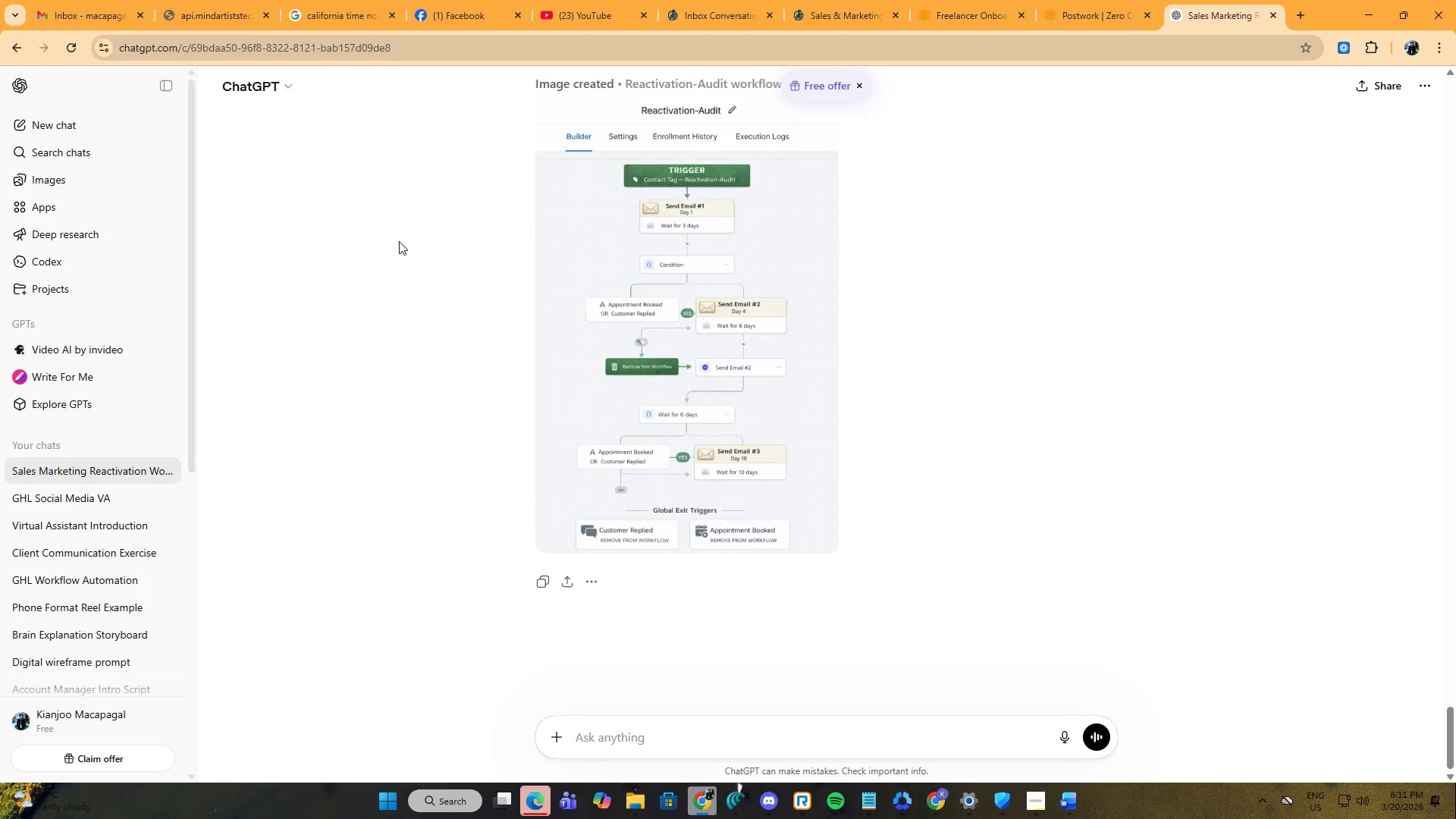 
wait(46.14)
 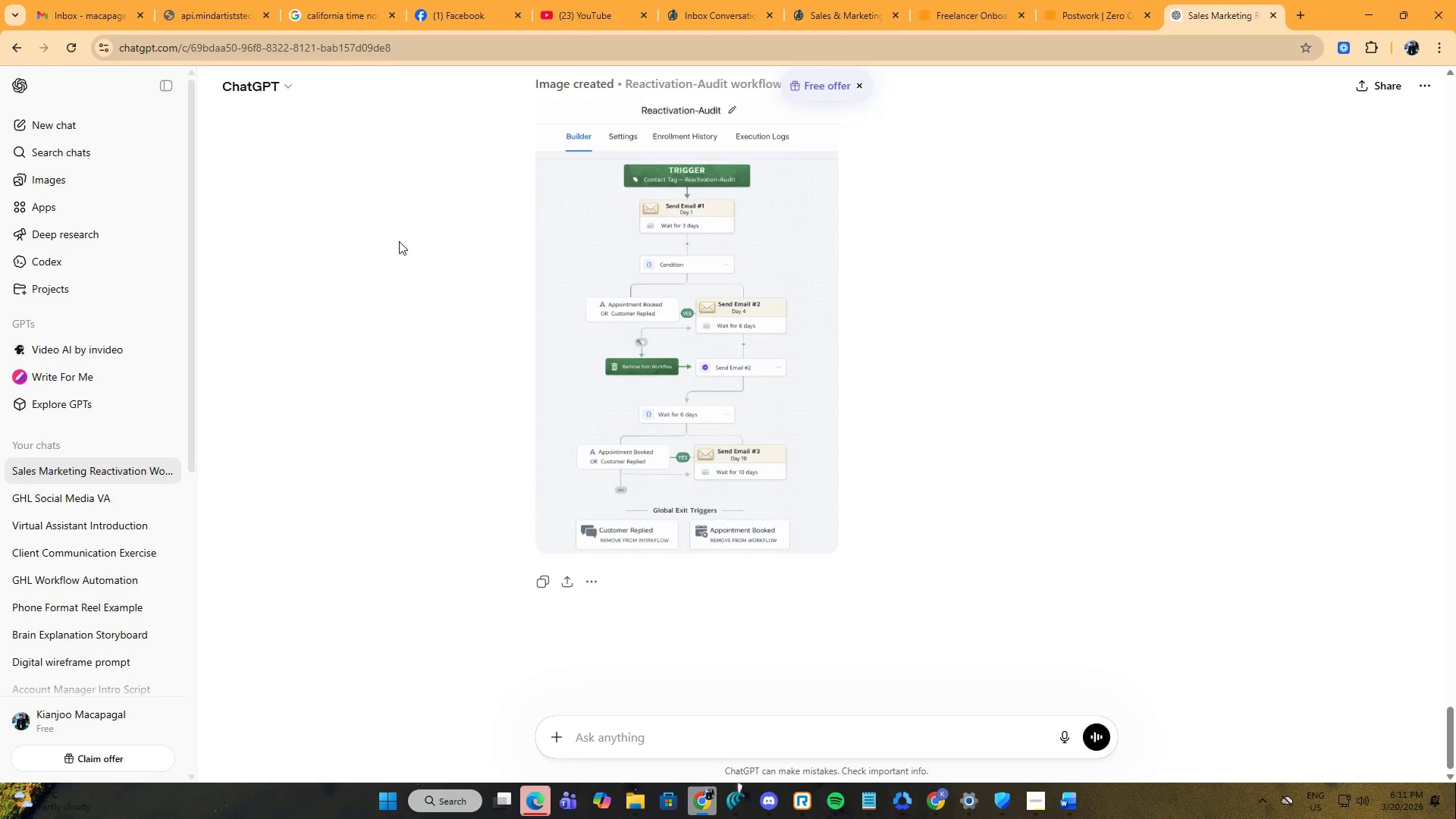 
scroll: coordinate [518, 316], scroll_direction: up, amount: 6.0
 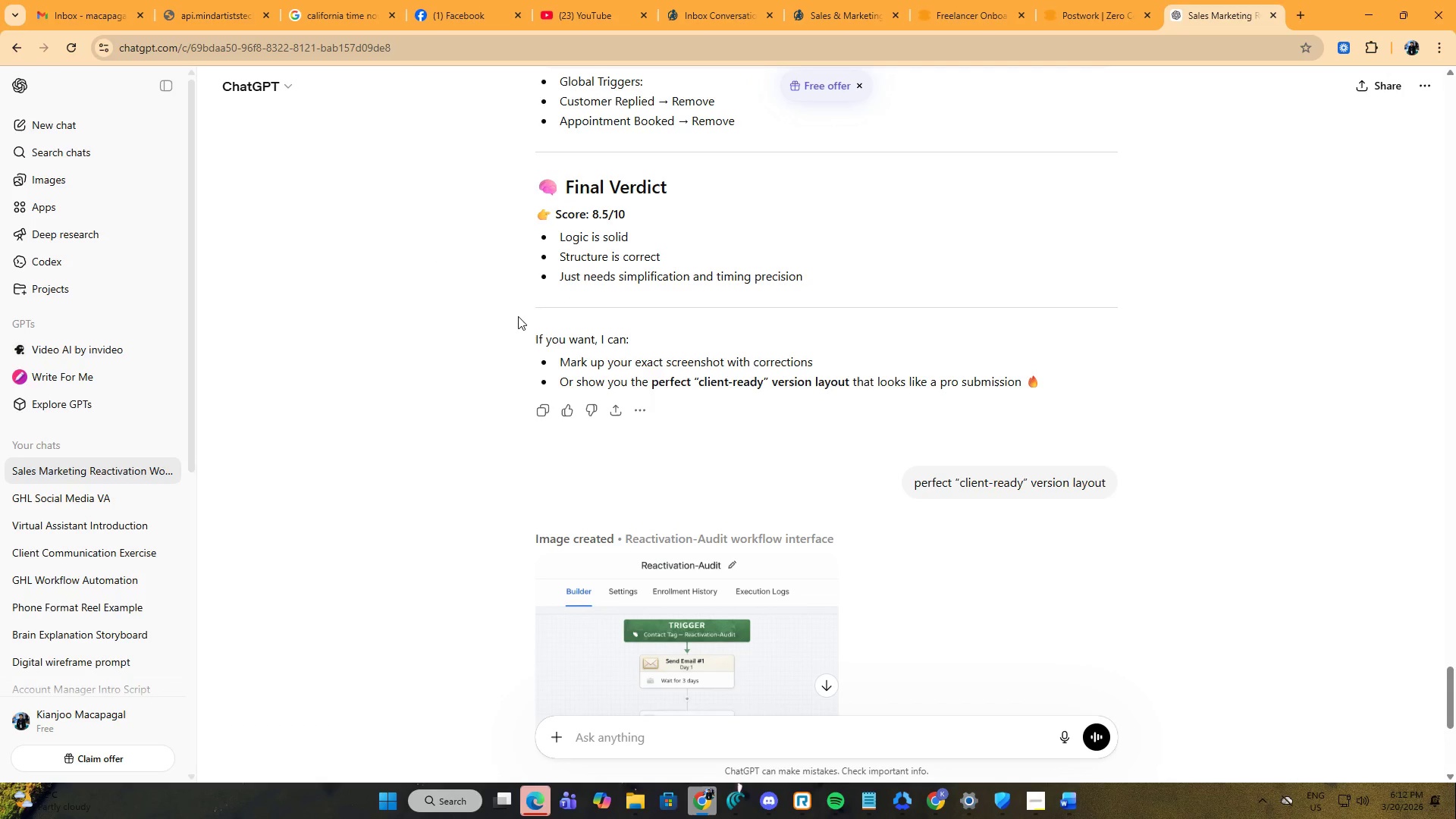 
wait(5.05)
 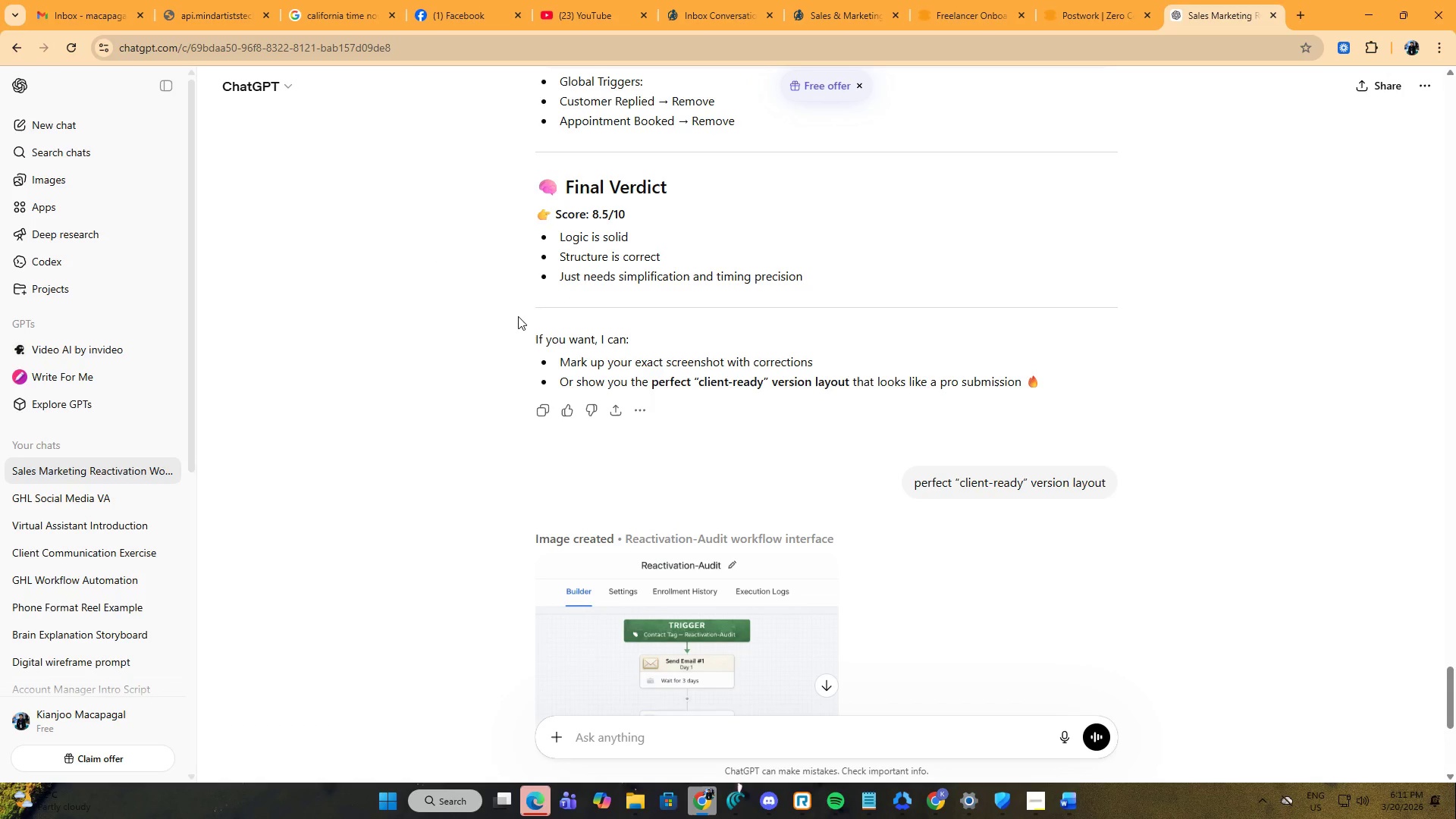 
scroll: coordinate [710, 369], scroll_direction: up, amount: 17.0
 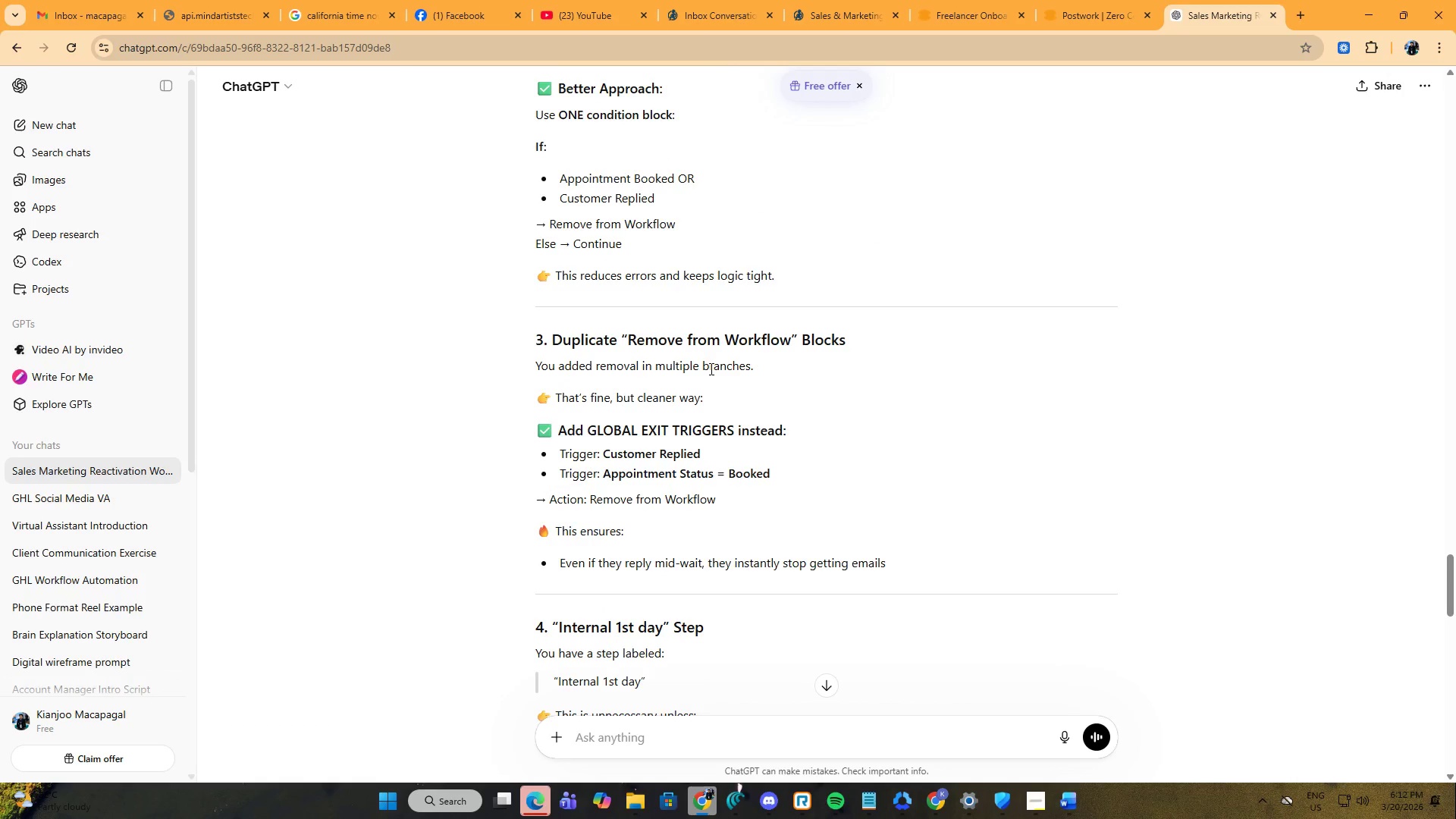 
wait(8.39)
 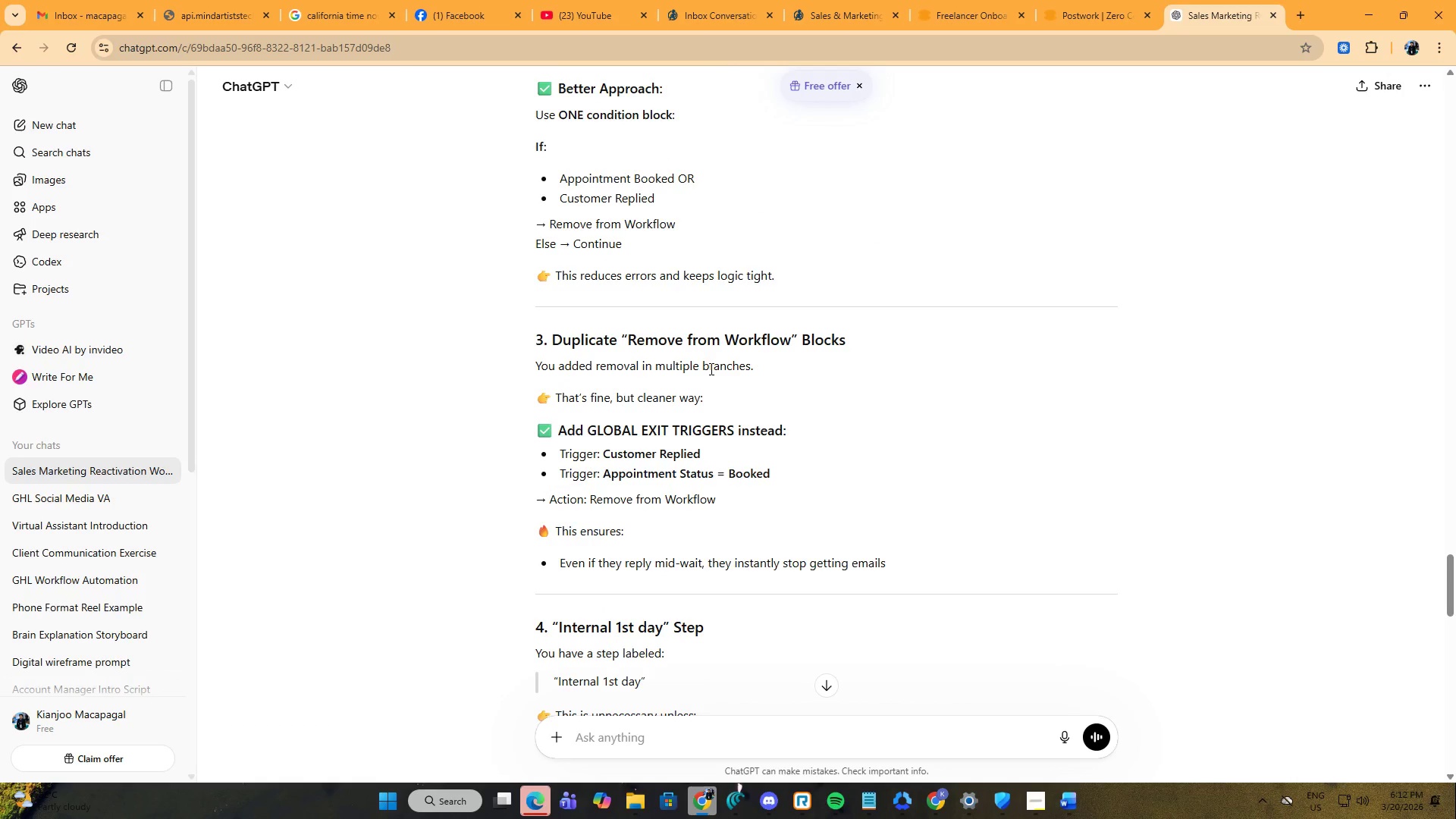 
key(Alt+AltLeft)
 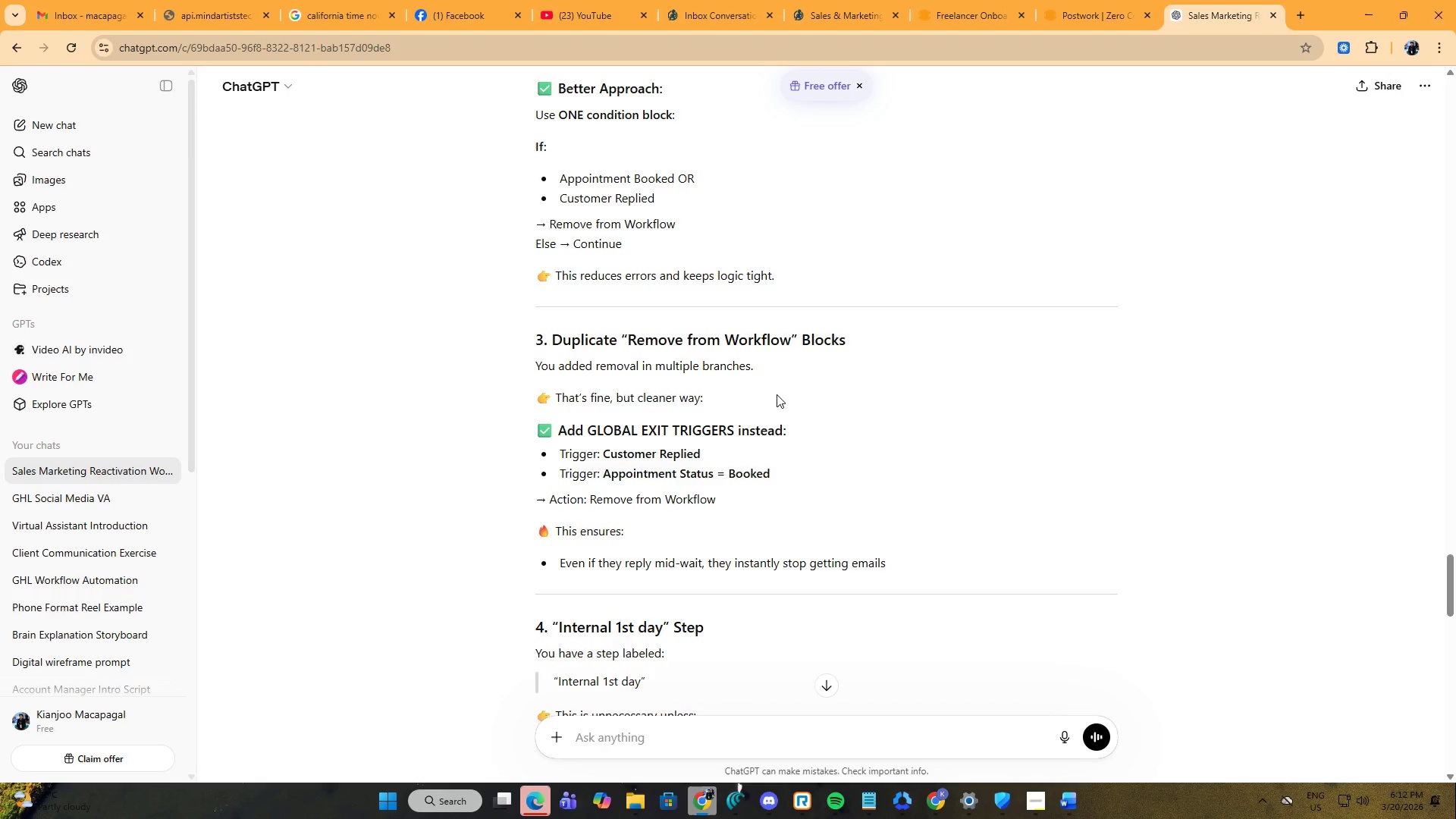 
key(Alt+Tab)